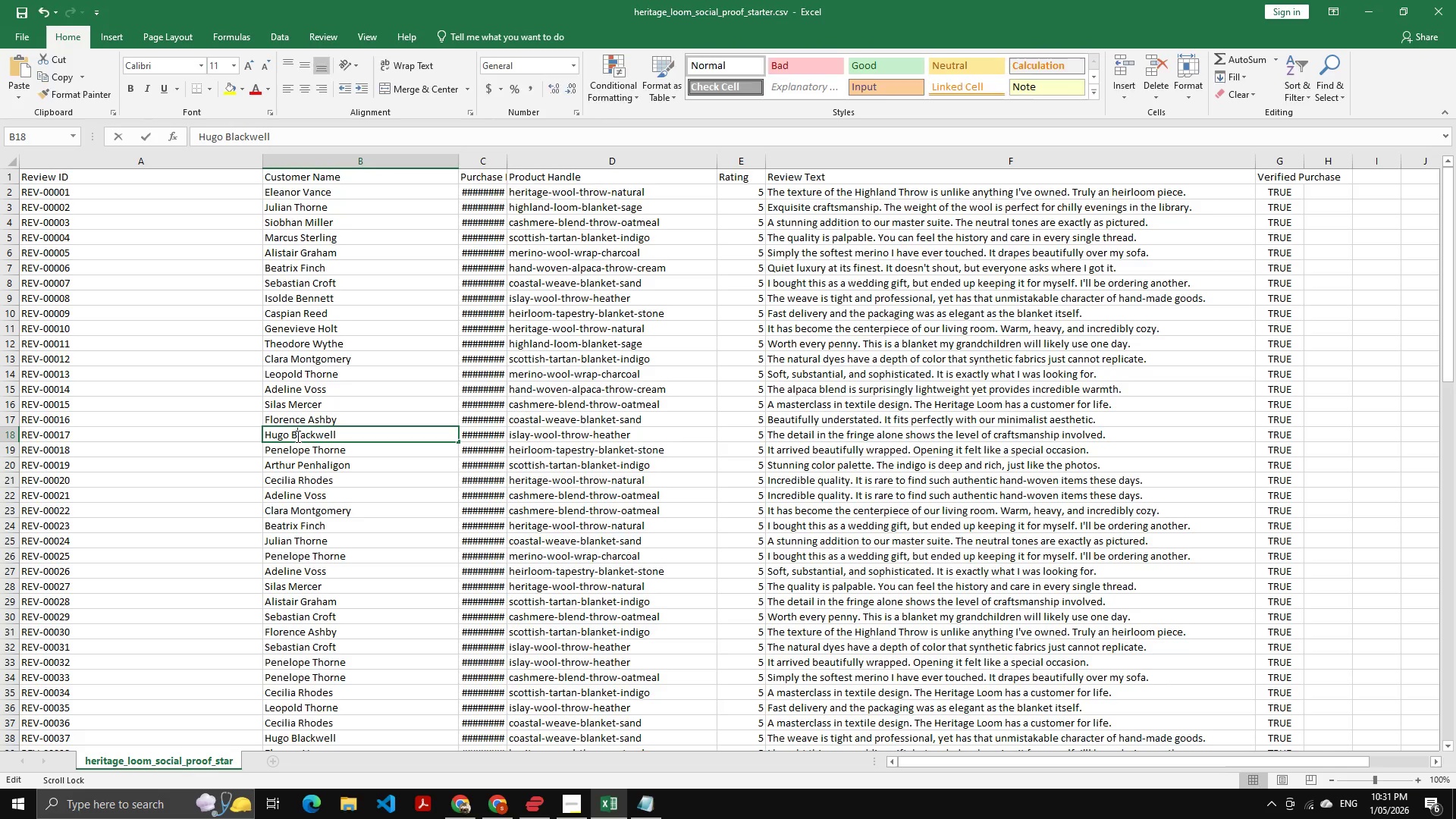 
key(Control+A)
 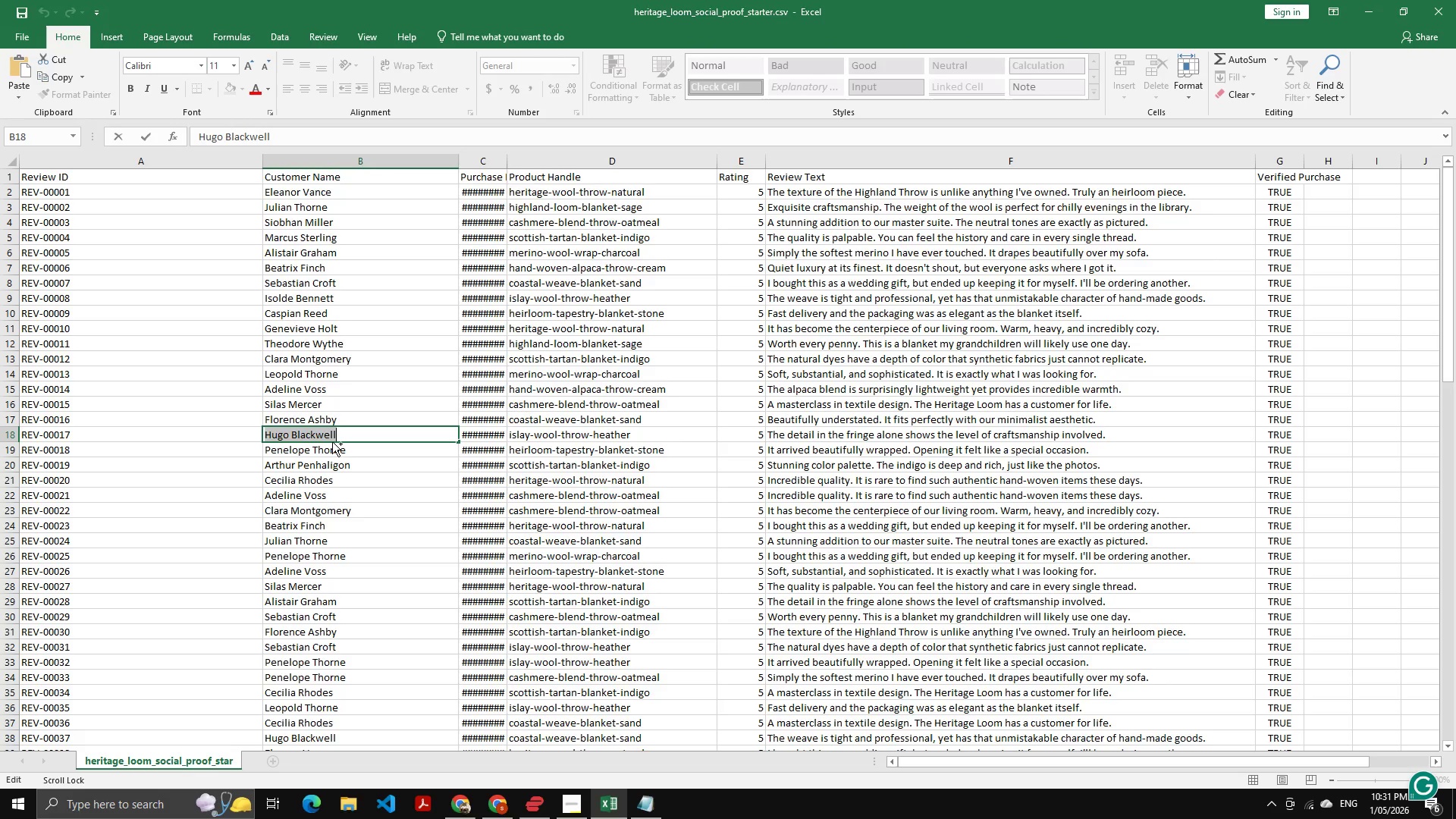 
key(Control+C)
 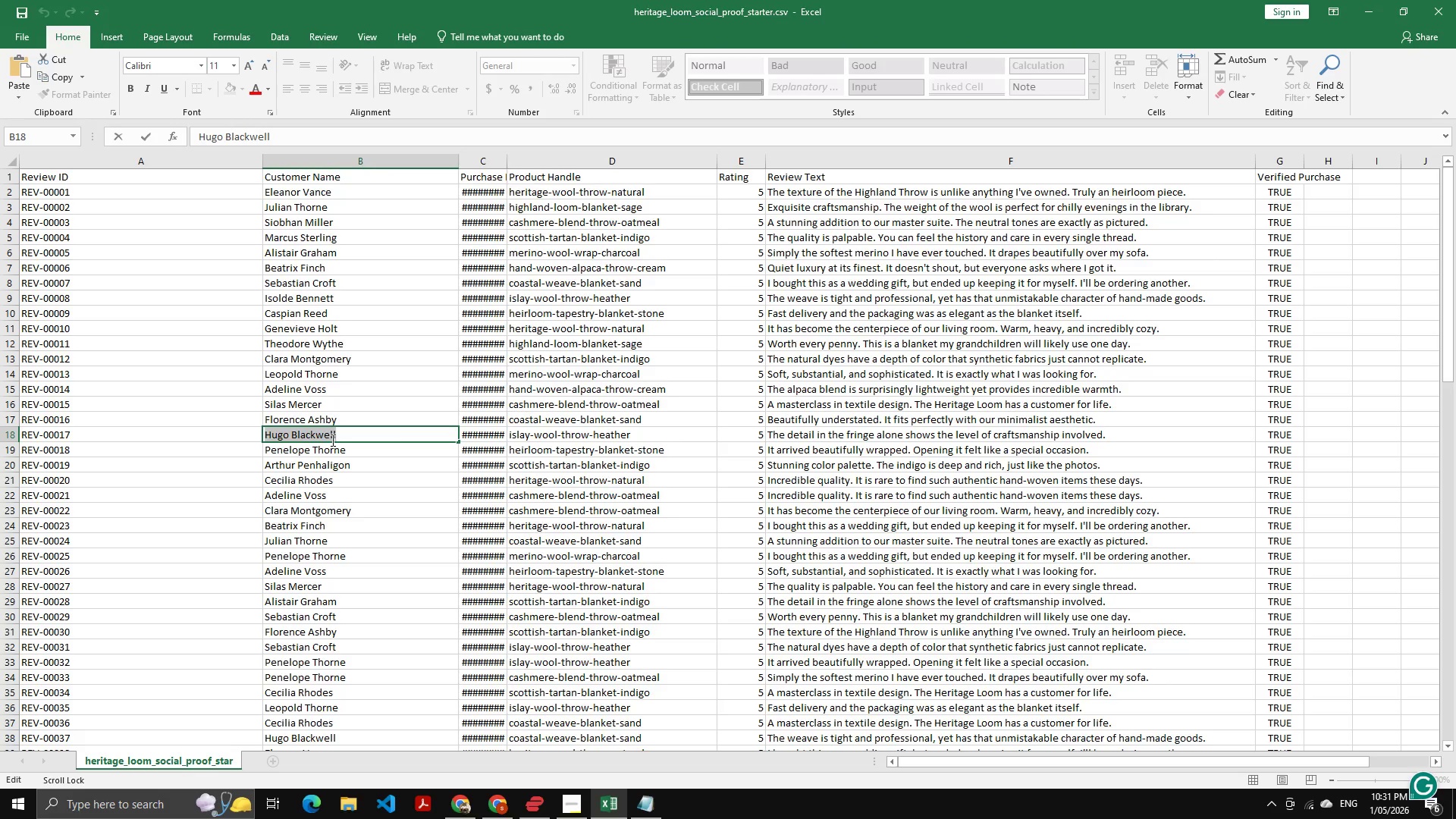 
key(Alt+AltLeft)
 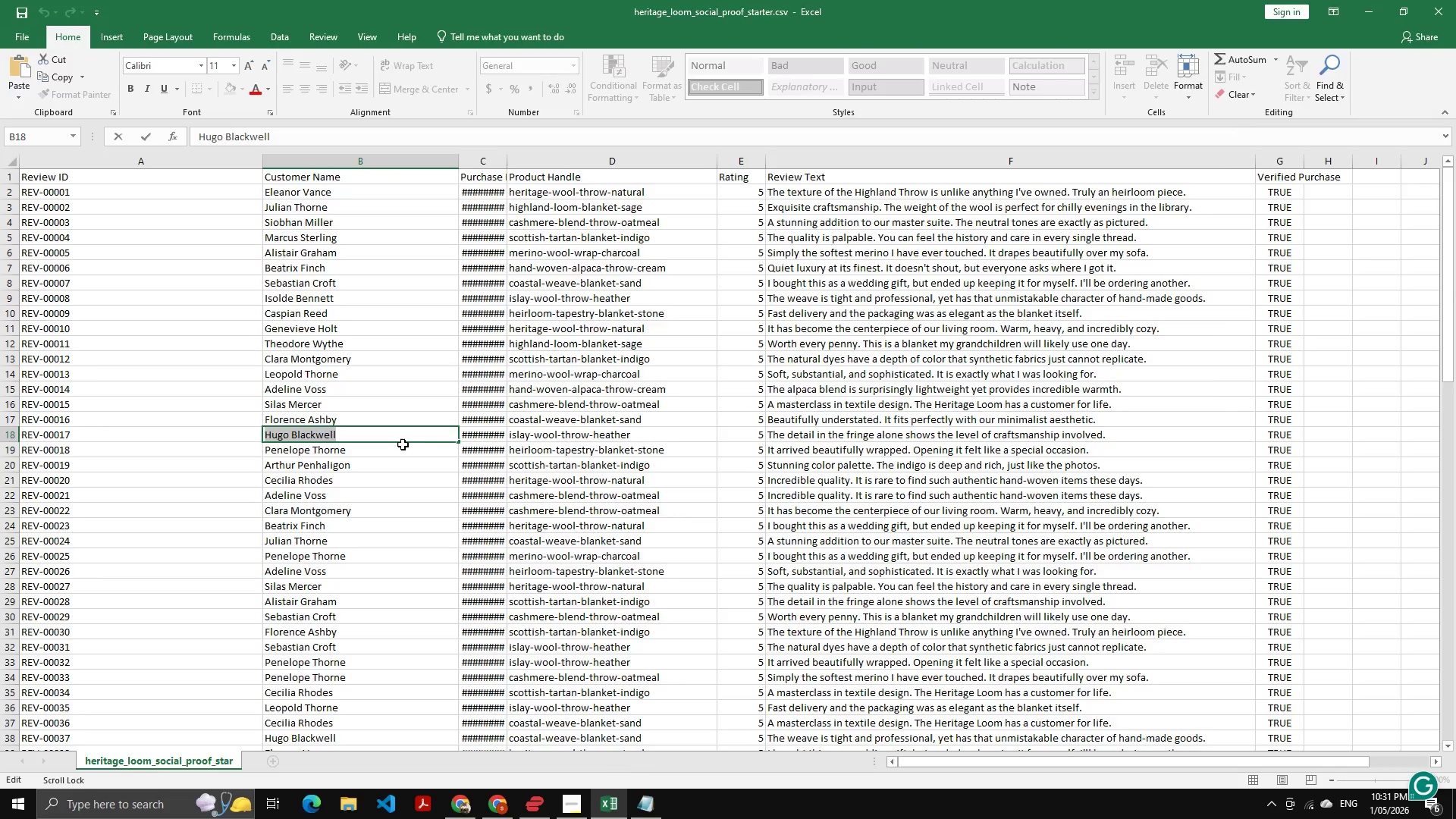 
key(Alt+Tab)
 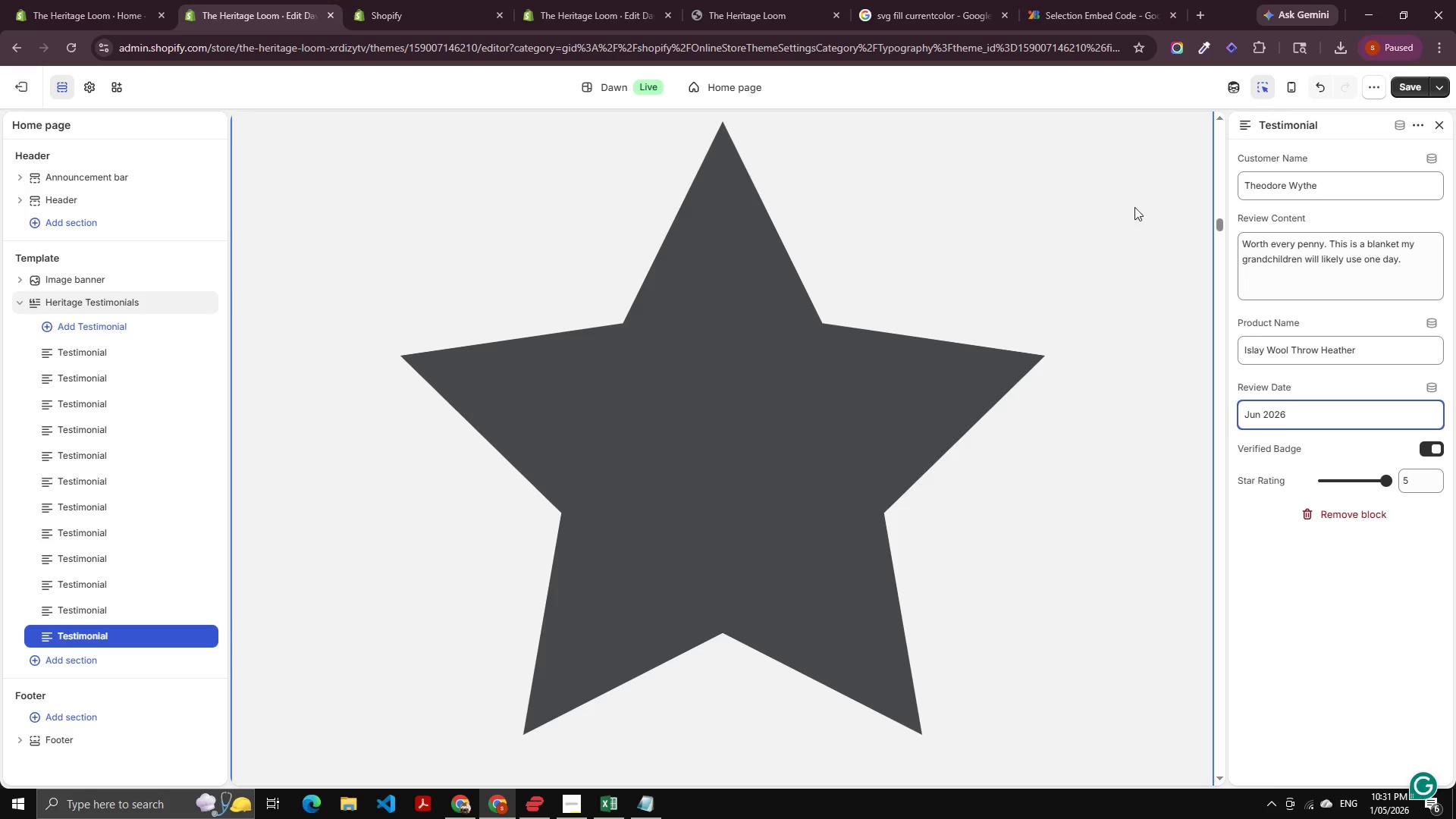 
left_click([1345, 184])
 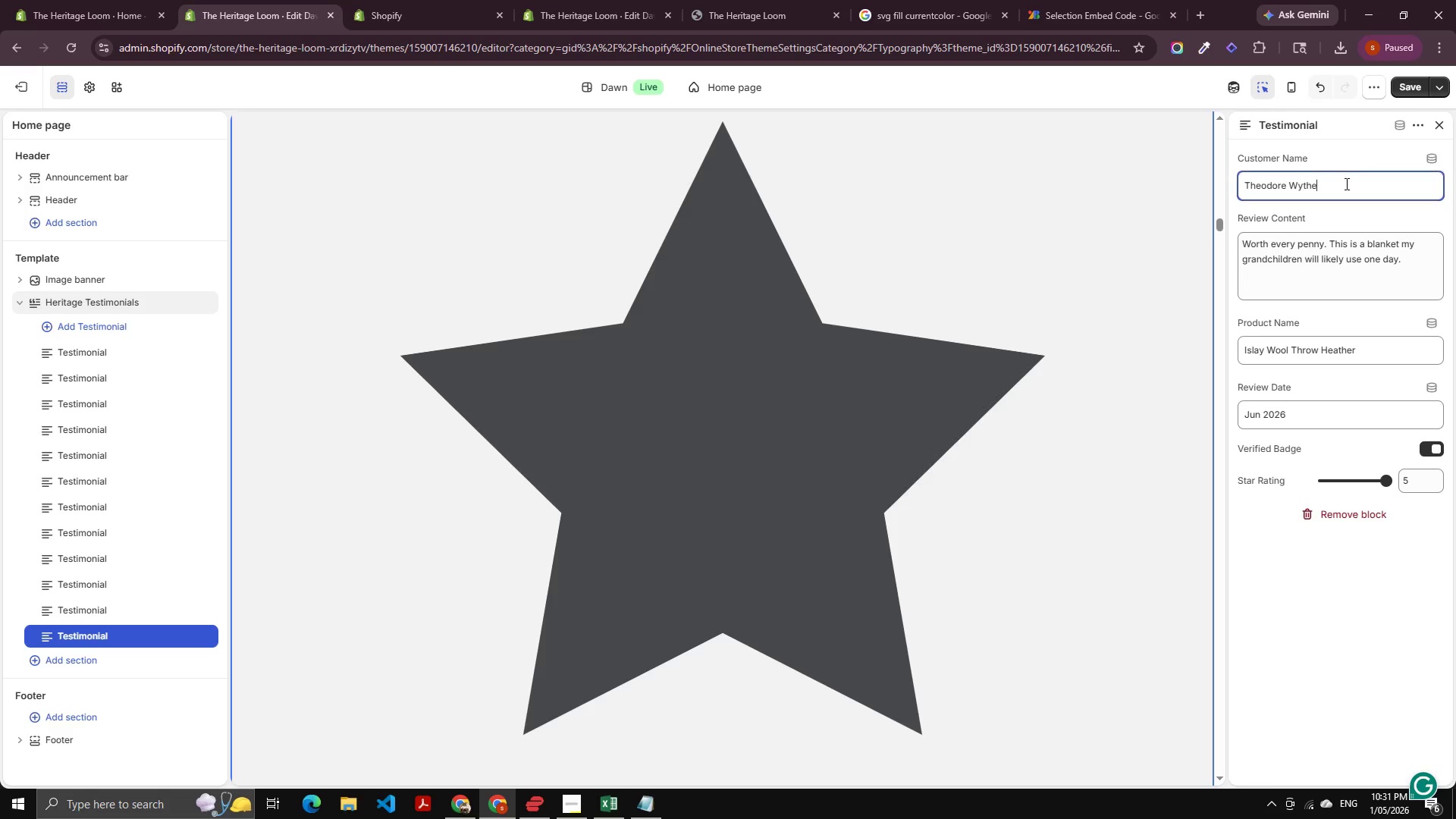 
key(Control+A)
 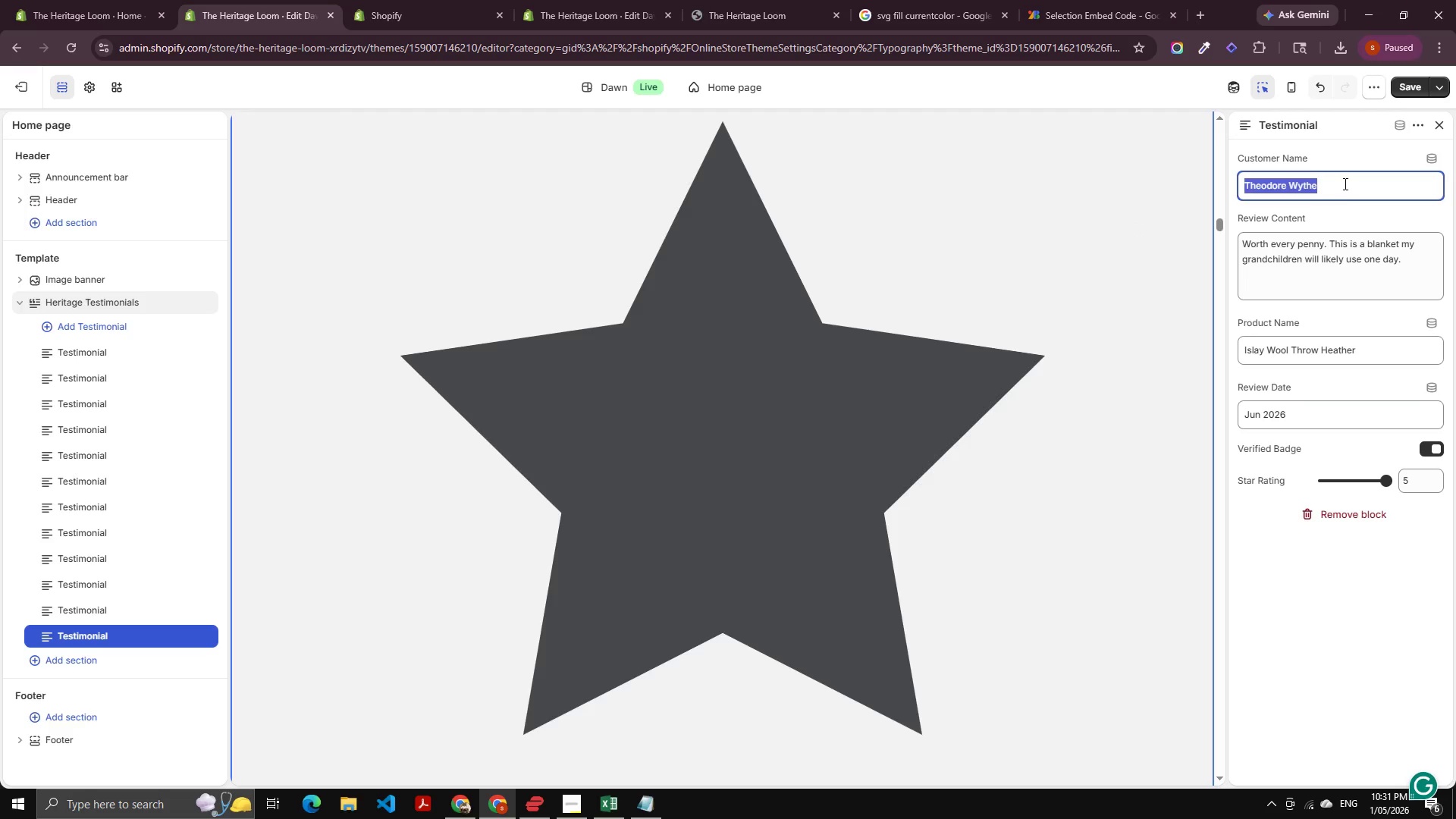 
key(Control+V)
 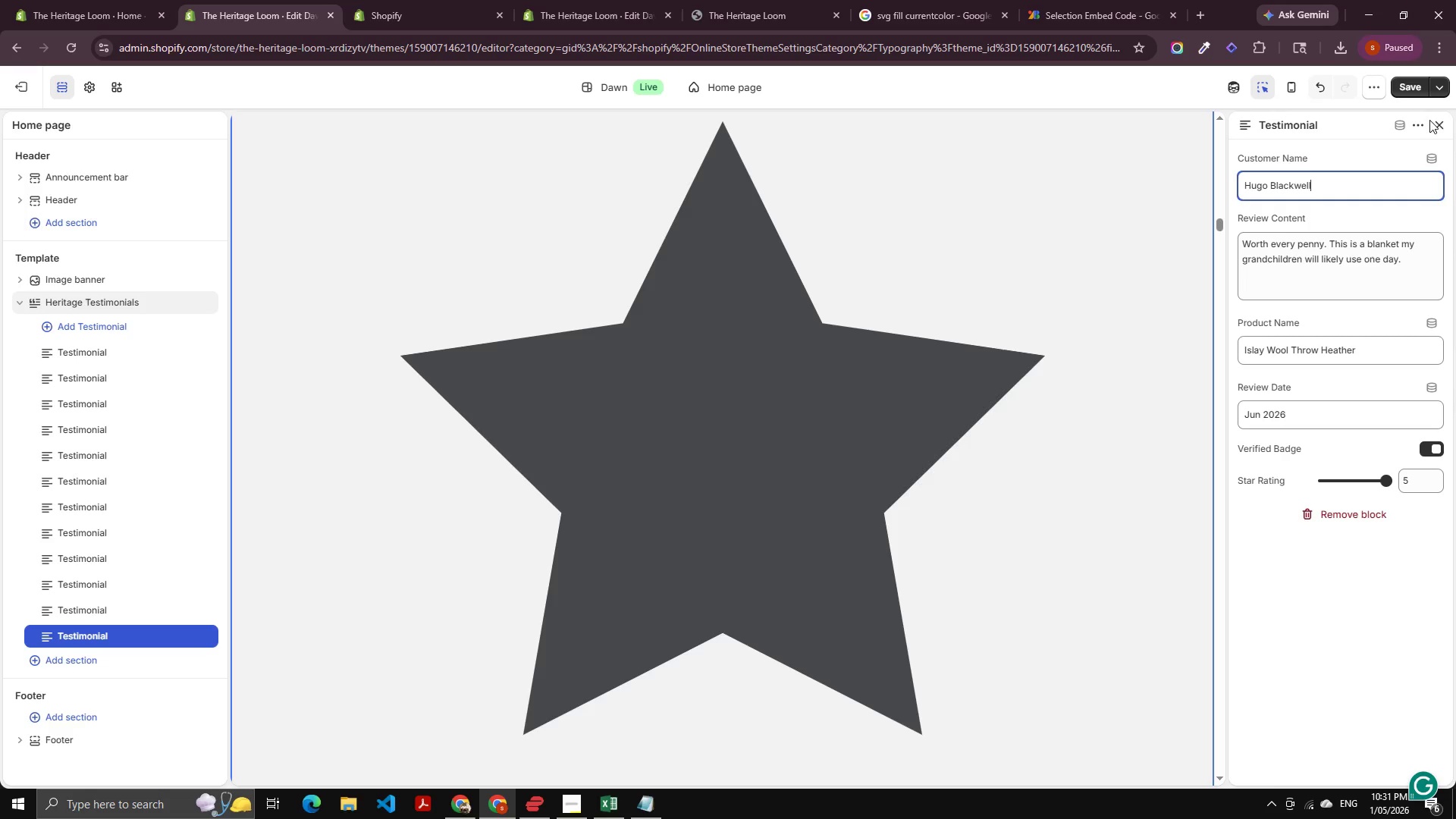 
left_click([1416, 89])
 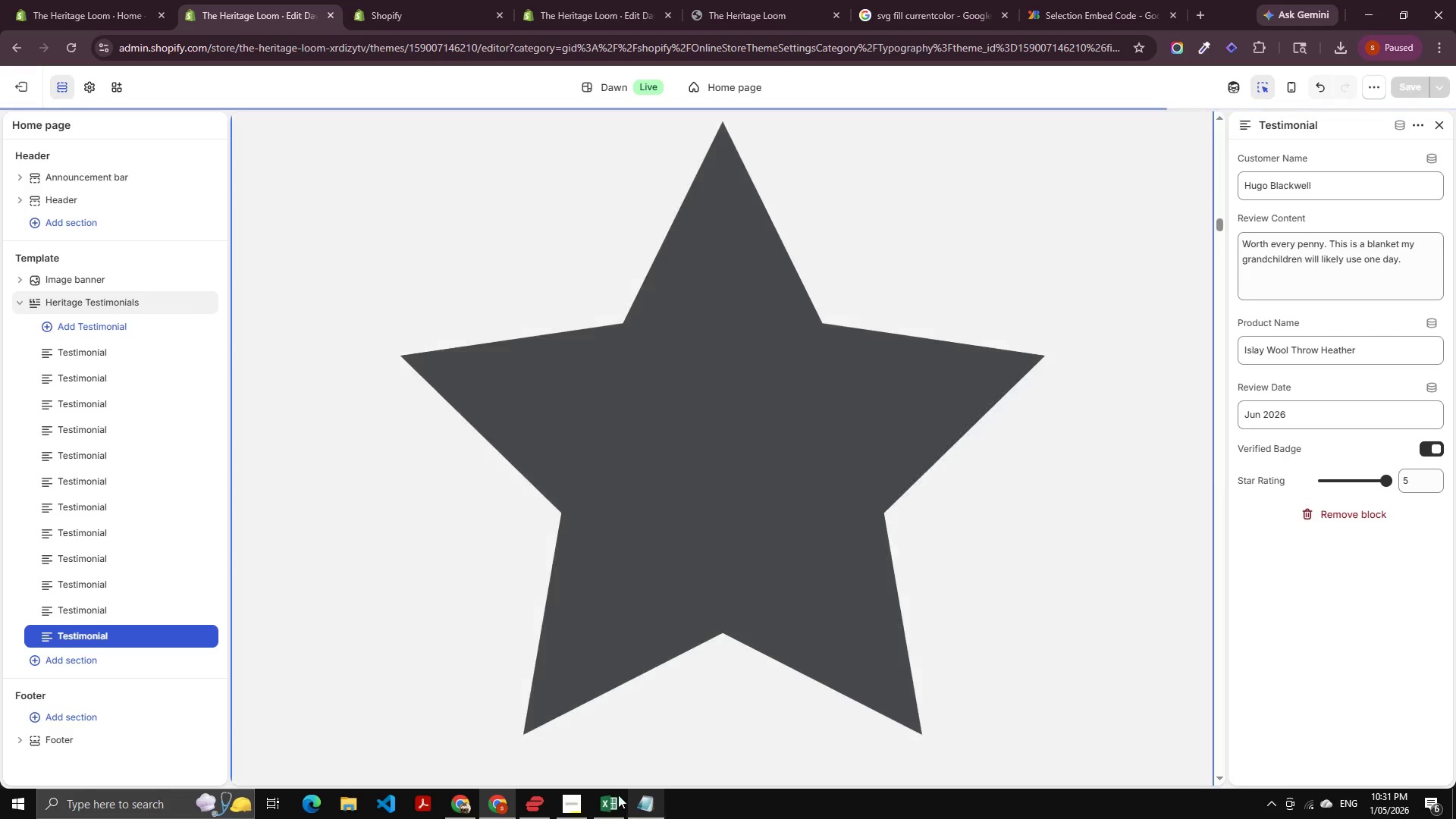 
left_click([583, 799])